 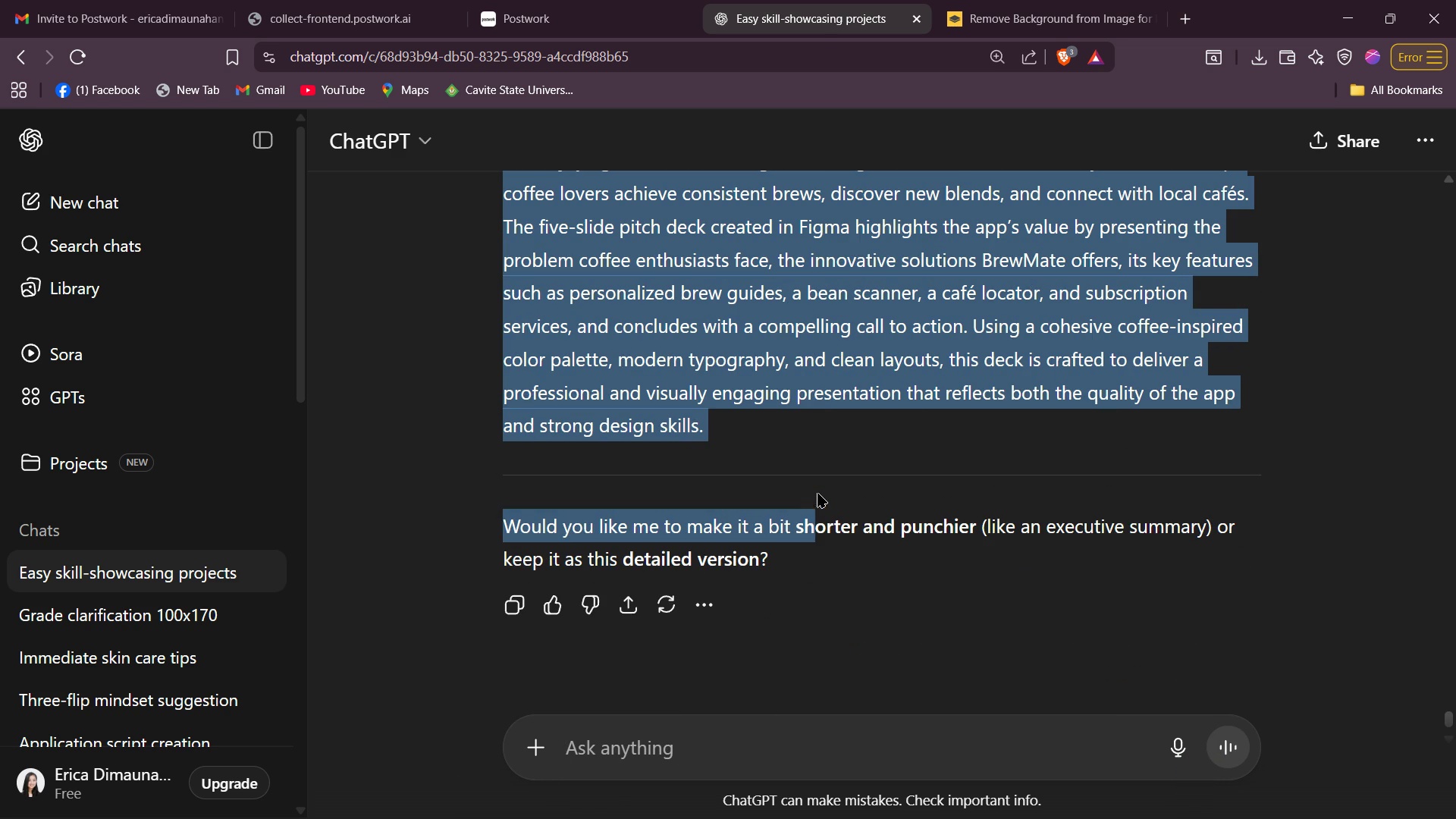 
key(Control+ControlLeft)
 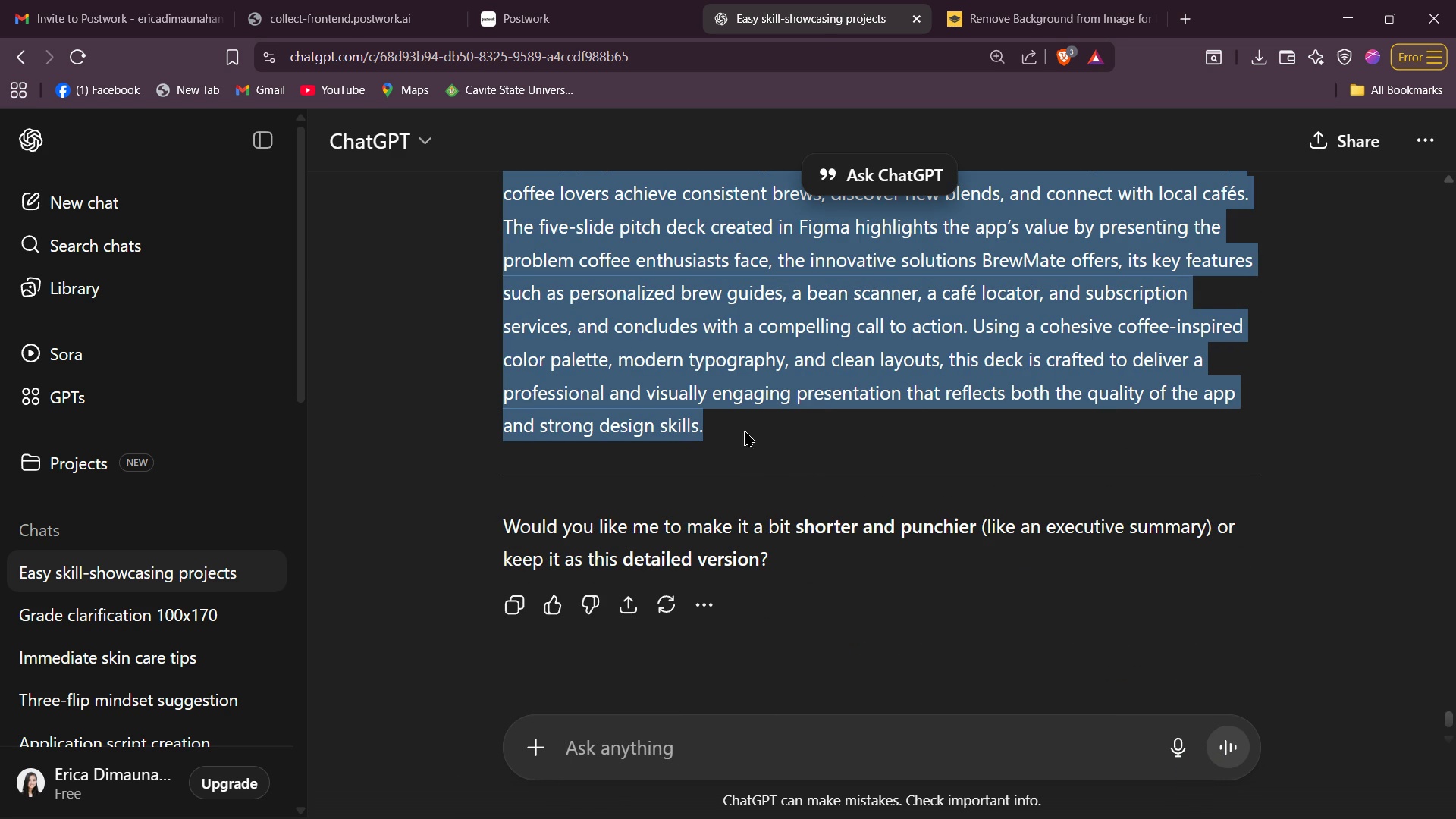 
key(Control+C)
 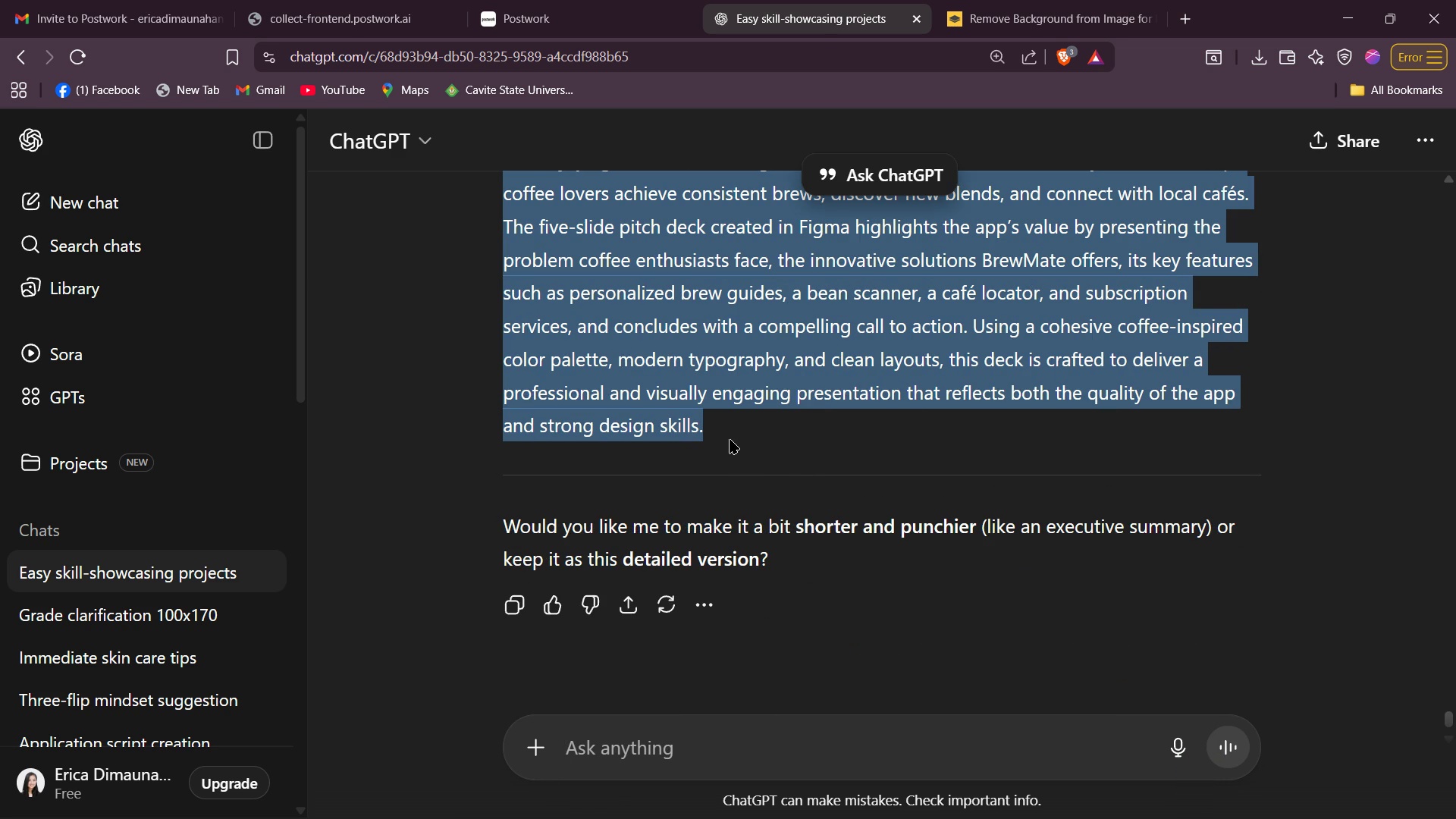 
key(Alt+AltLeft)
 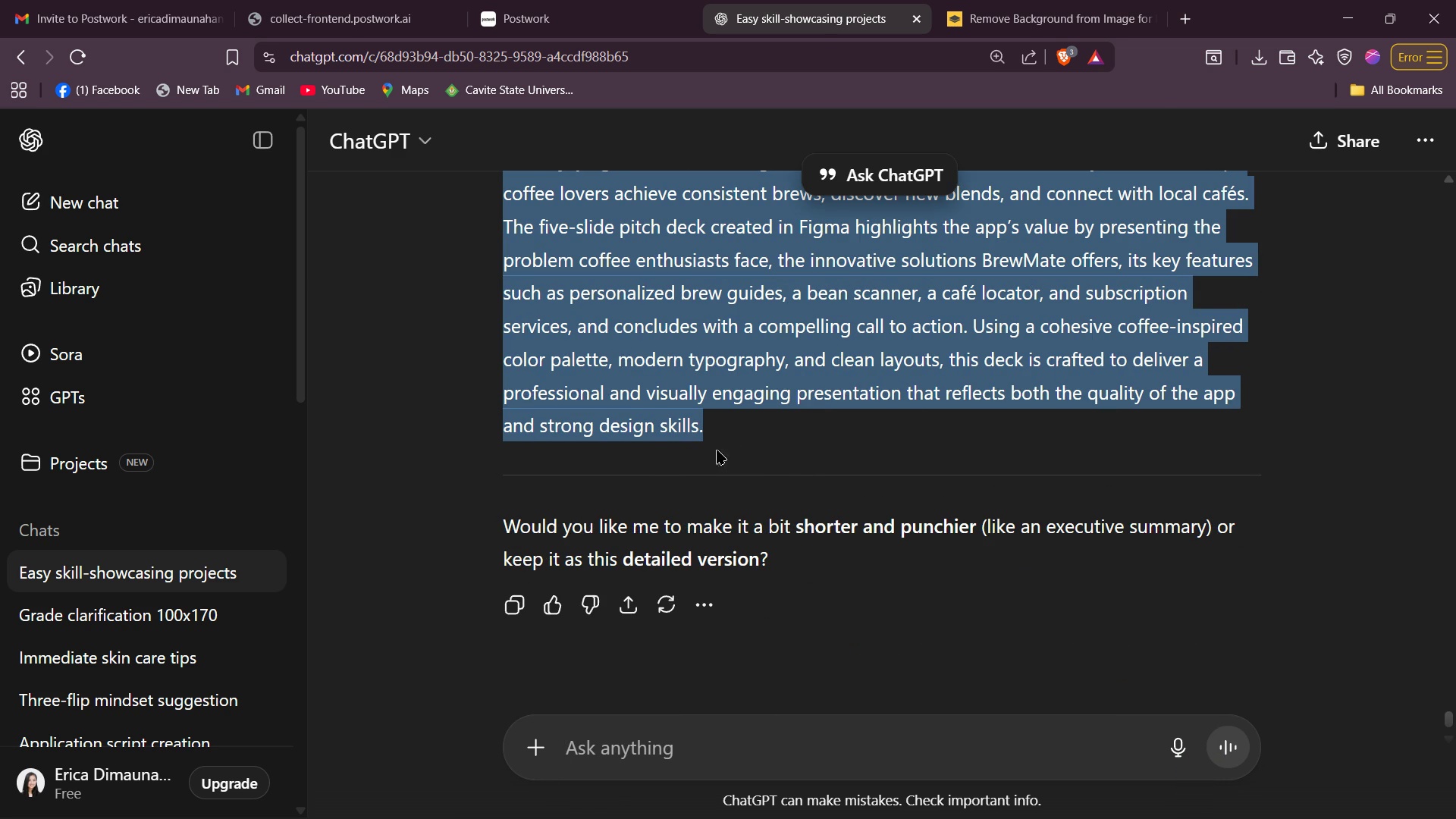 
key(Alt+Tab)
 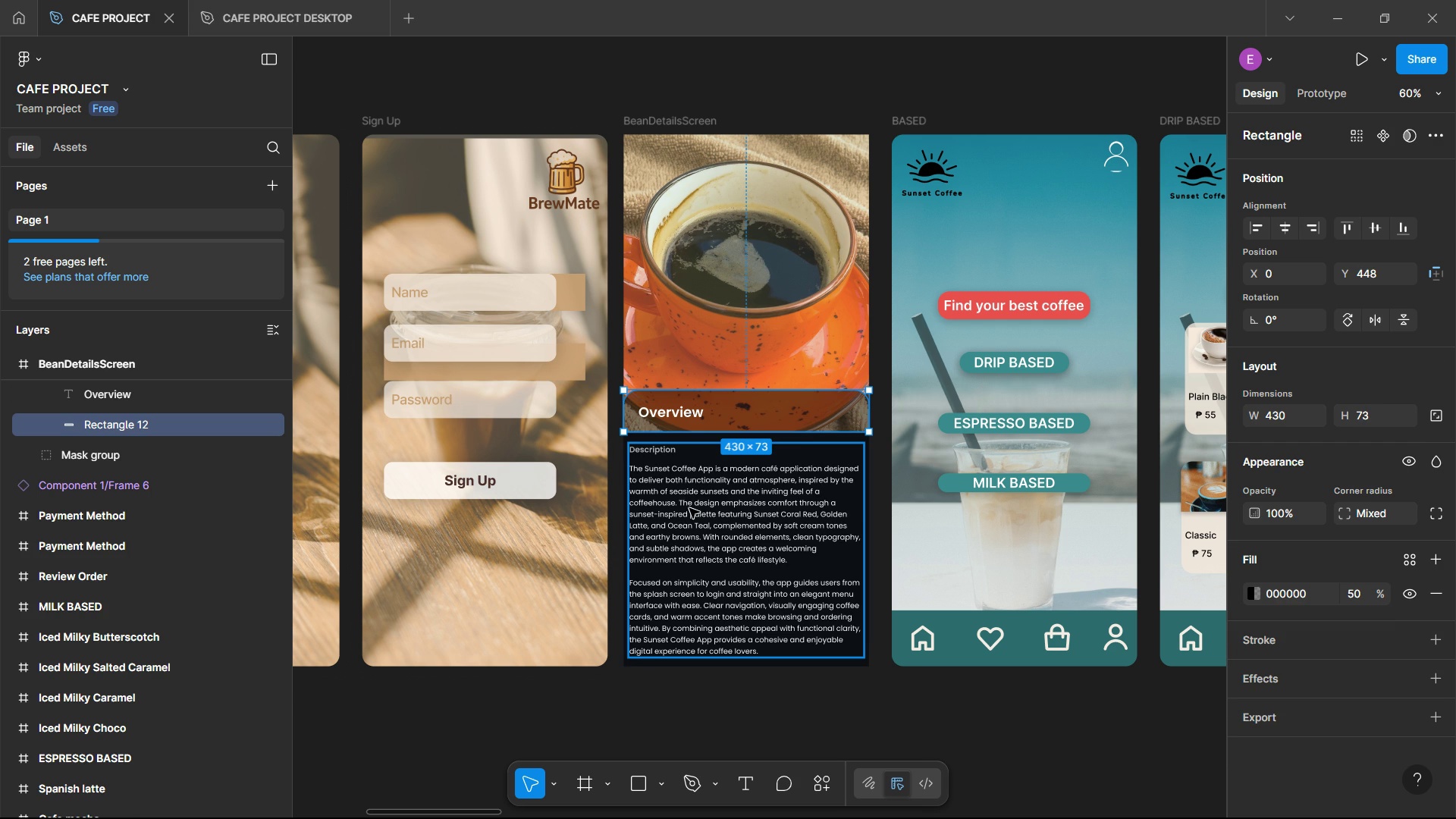 
double_click([689, 508])
 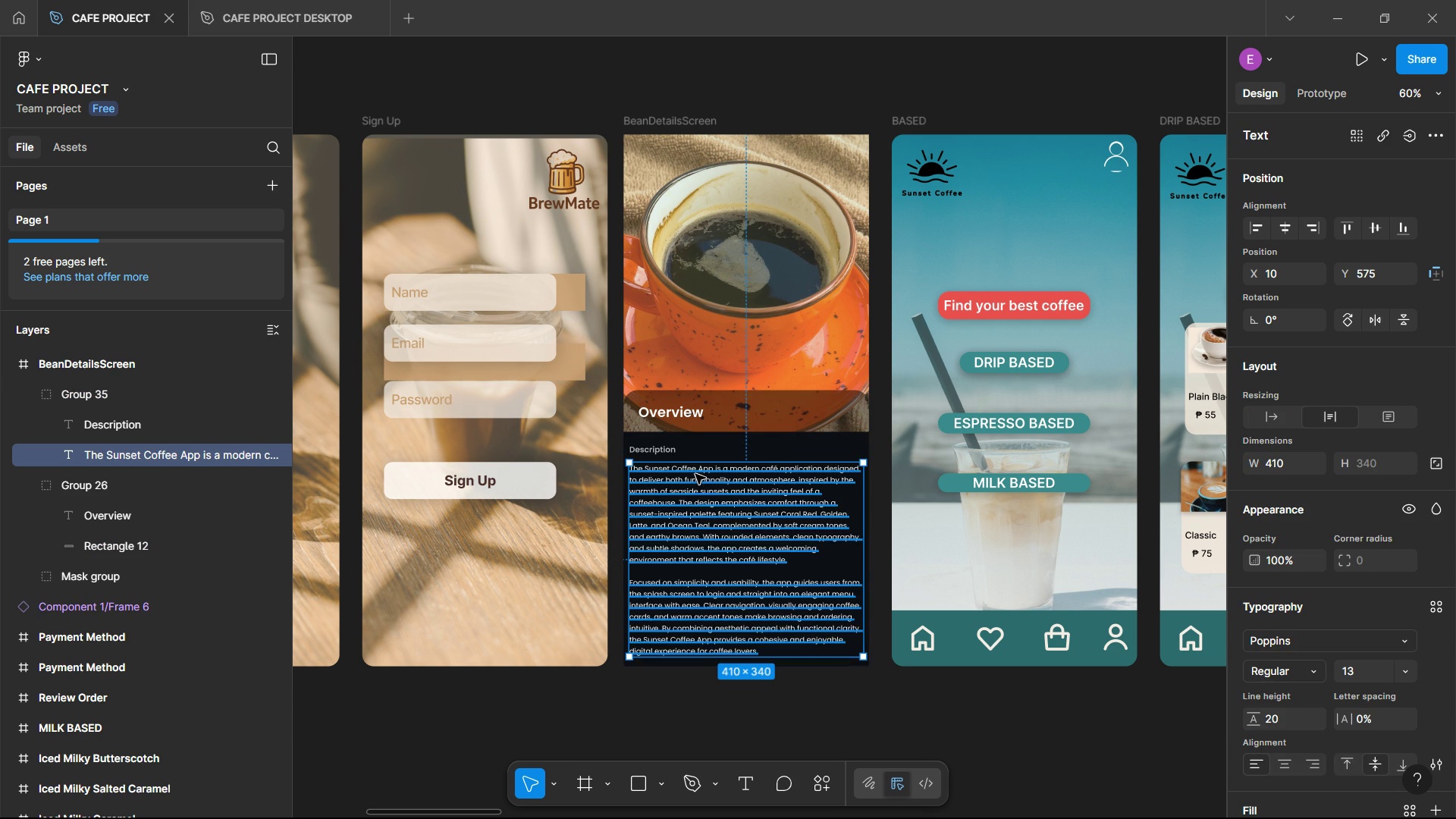 
double_click([695, 474])